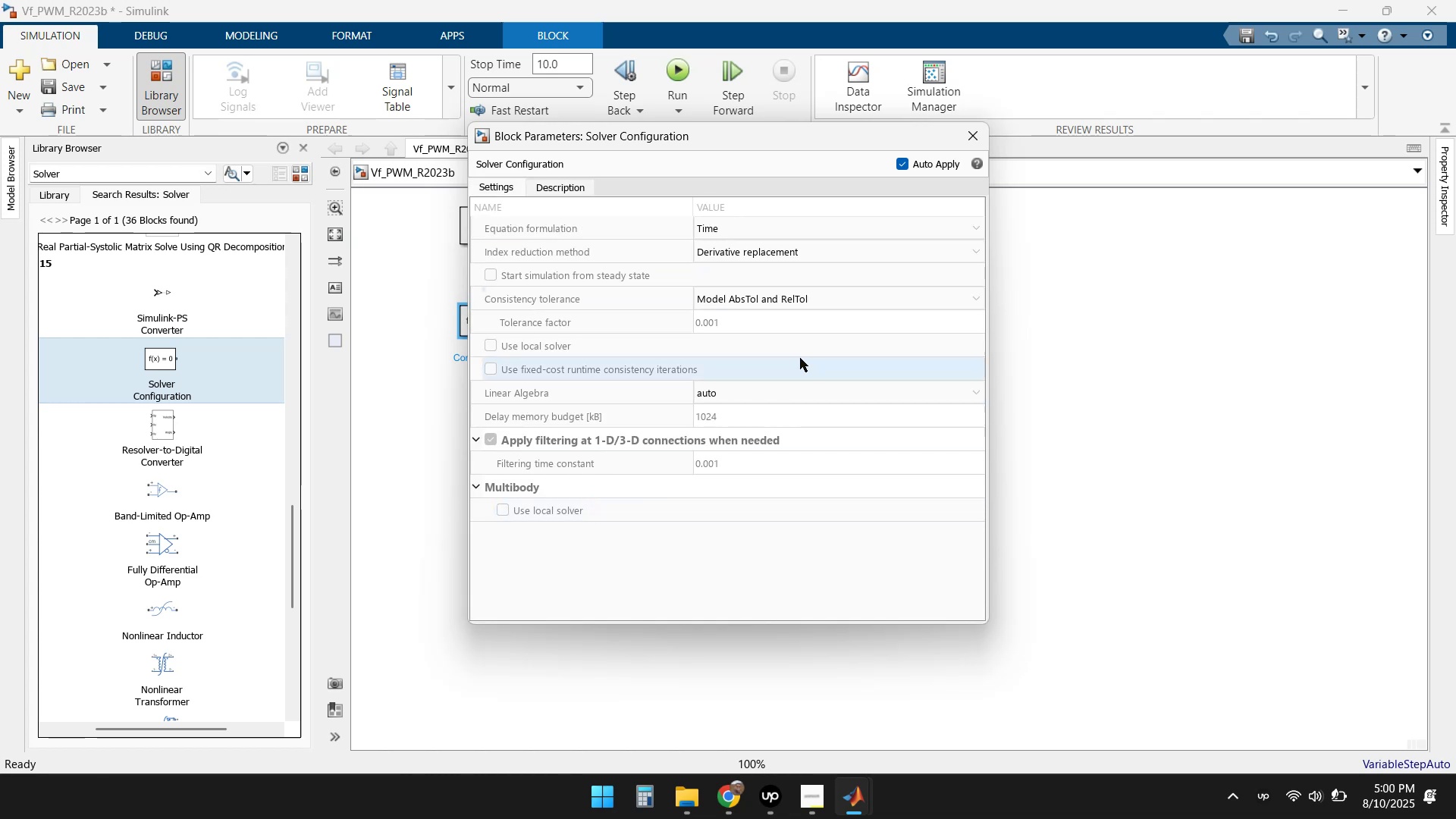 
left_click([962, 136])
 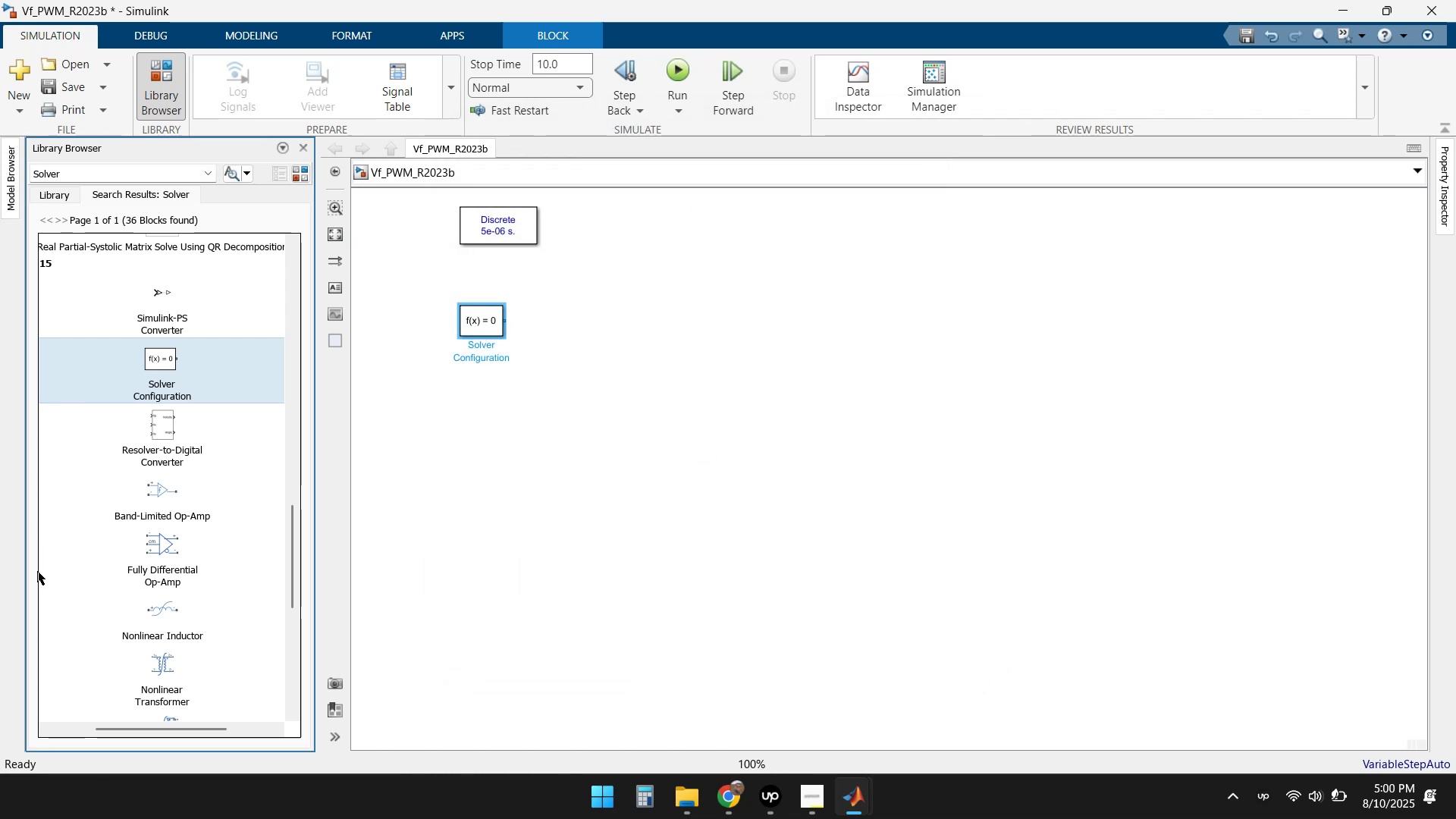 
scroll: coordinate [180, 375], scroll_direction: up, amount: 38.0
 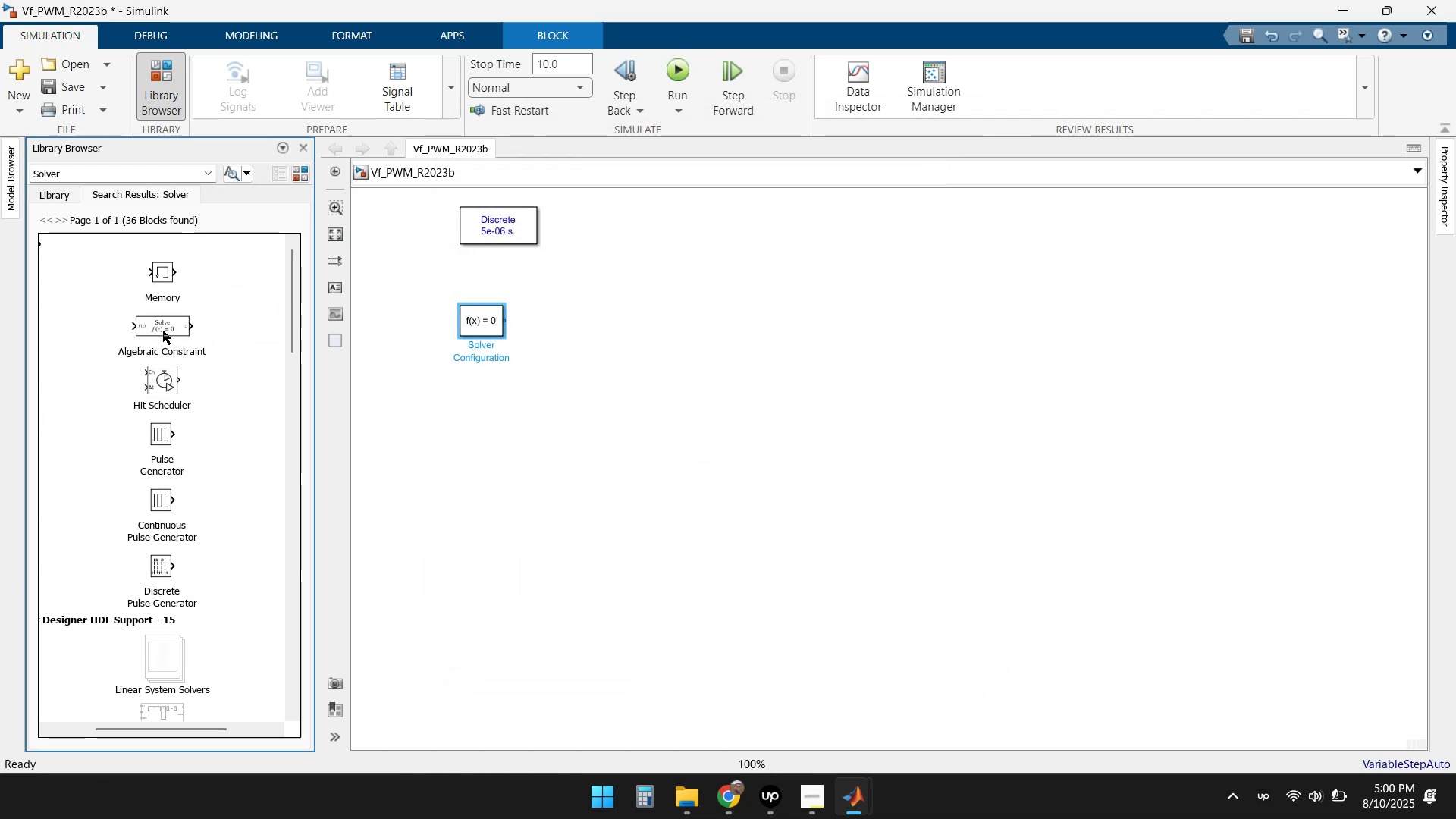 
left_click([123, 176])
 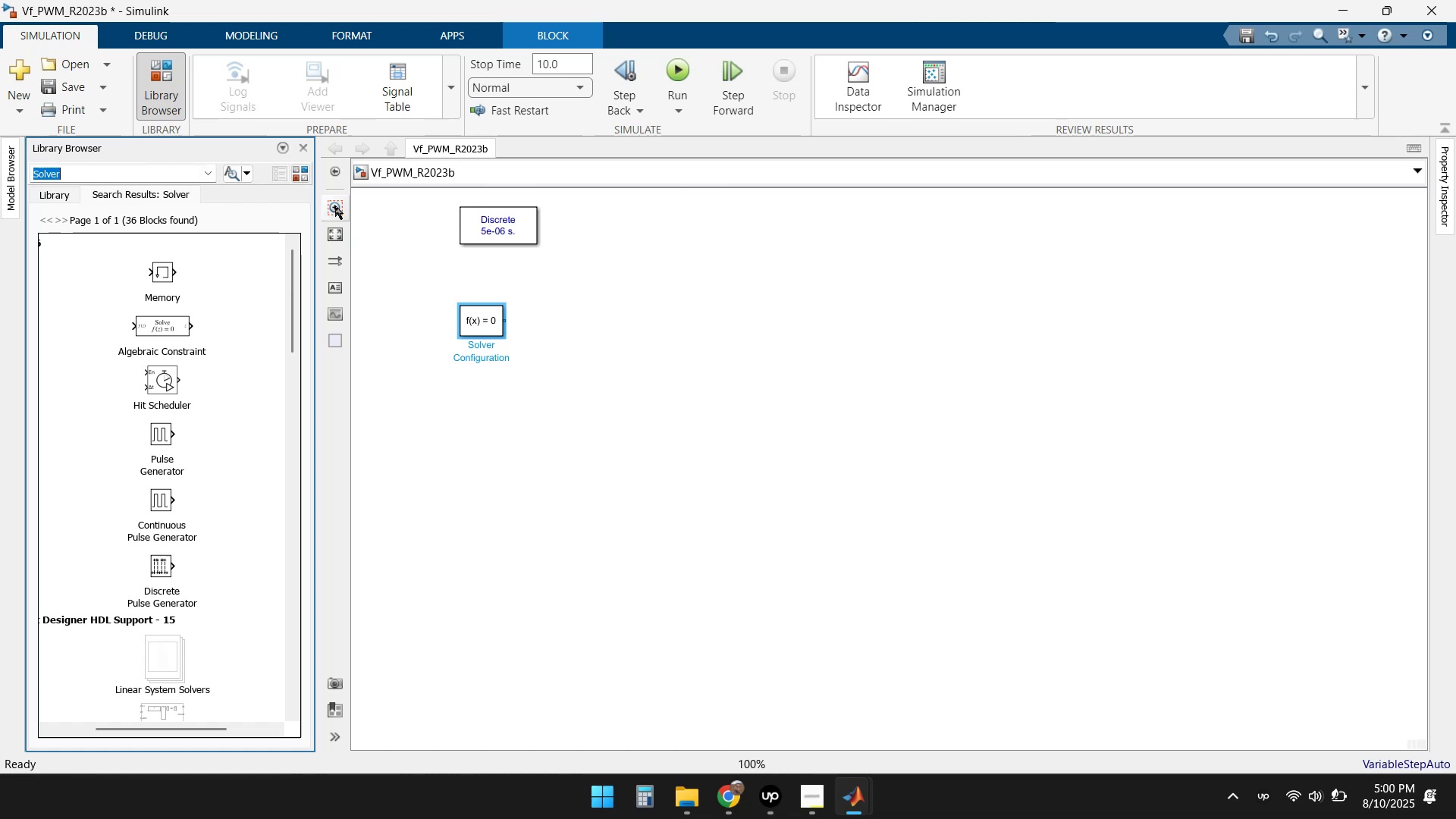 
left_click([861, 799])
 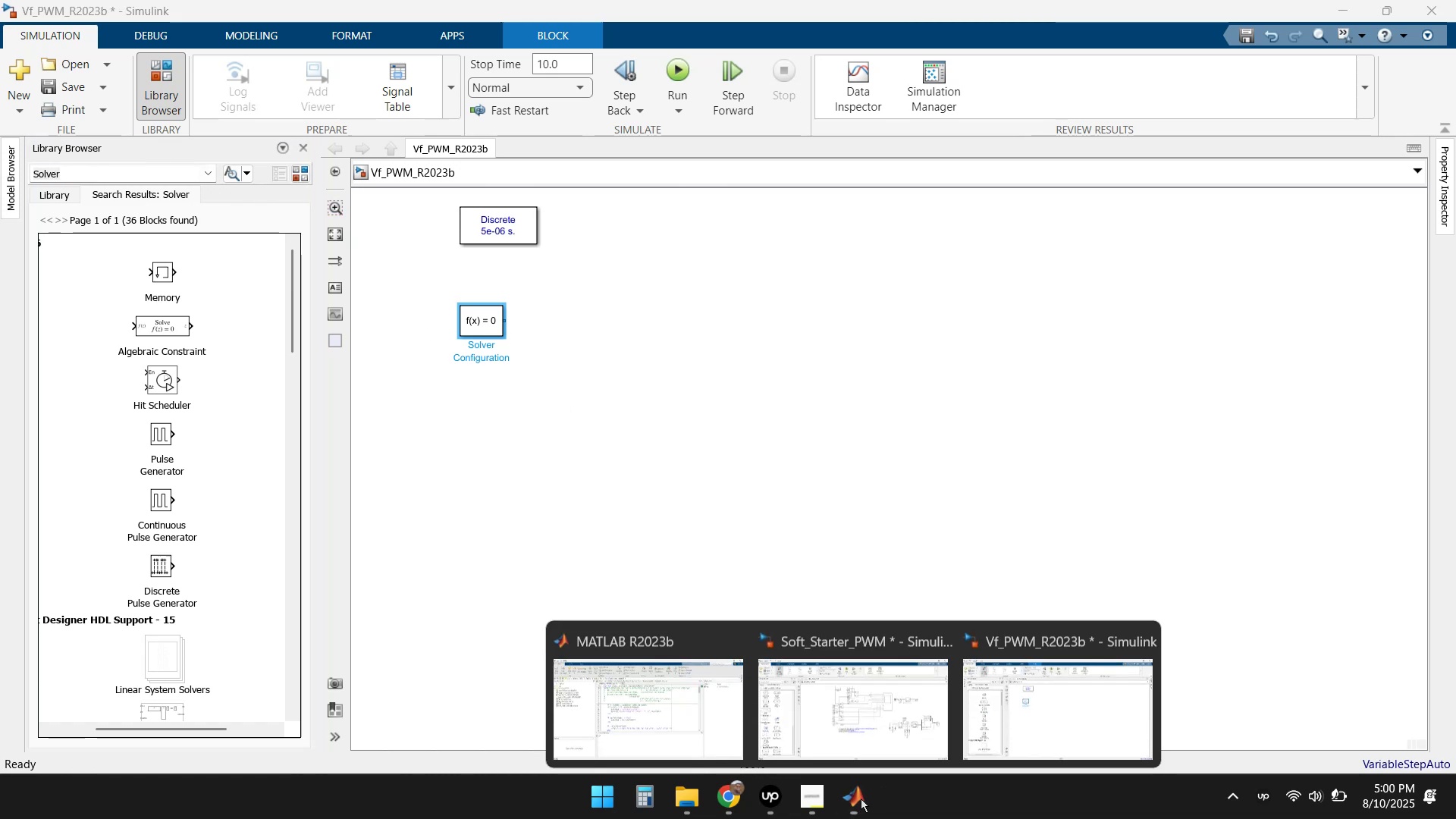 
left_click([861, 799])
 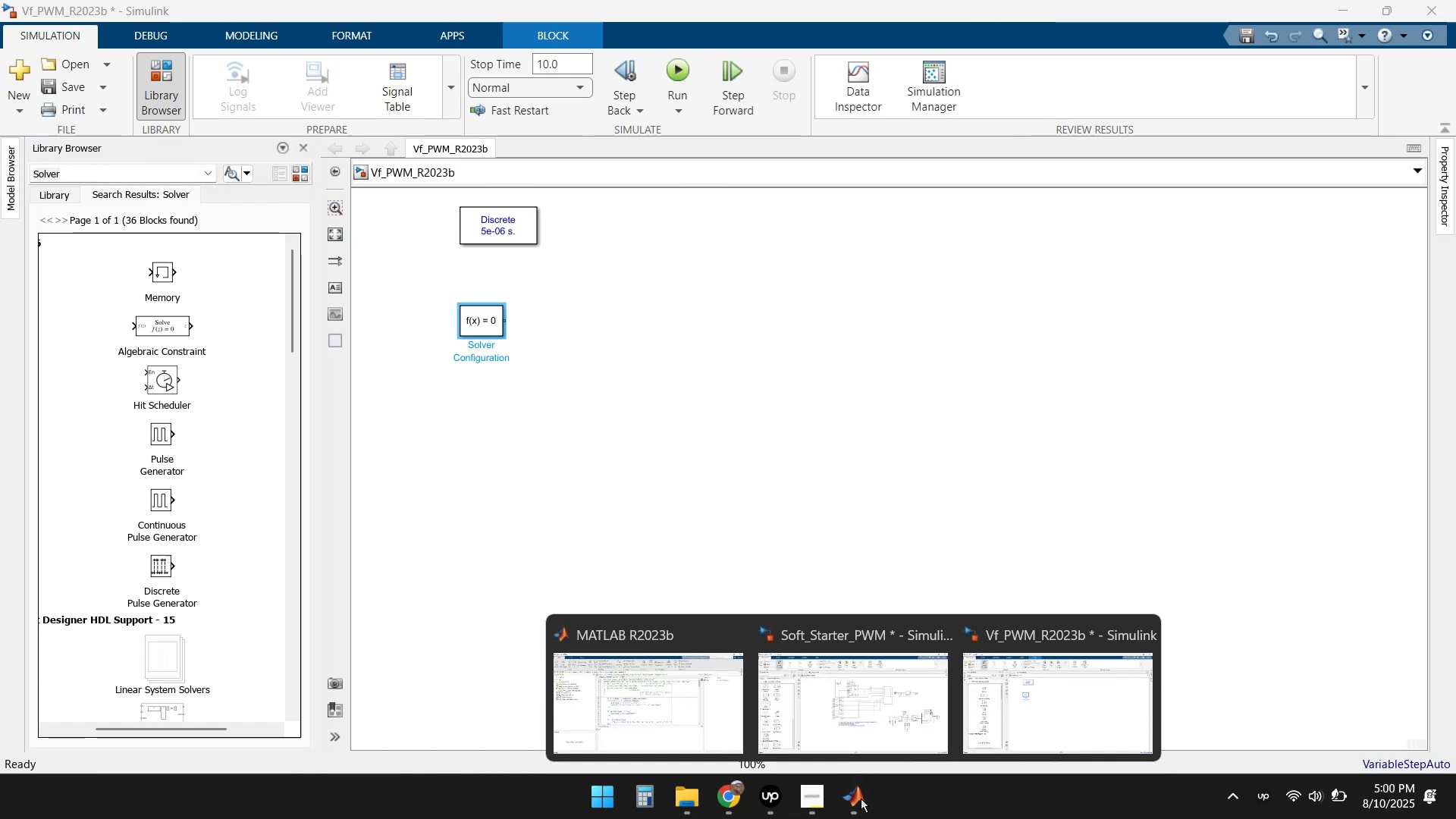 
left_click([861, 799])
 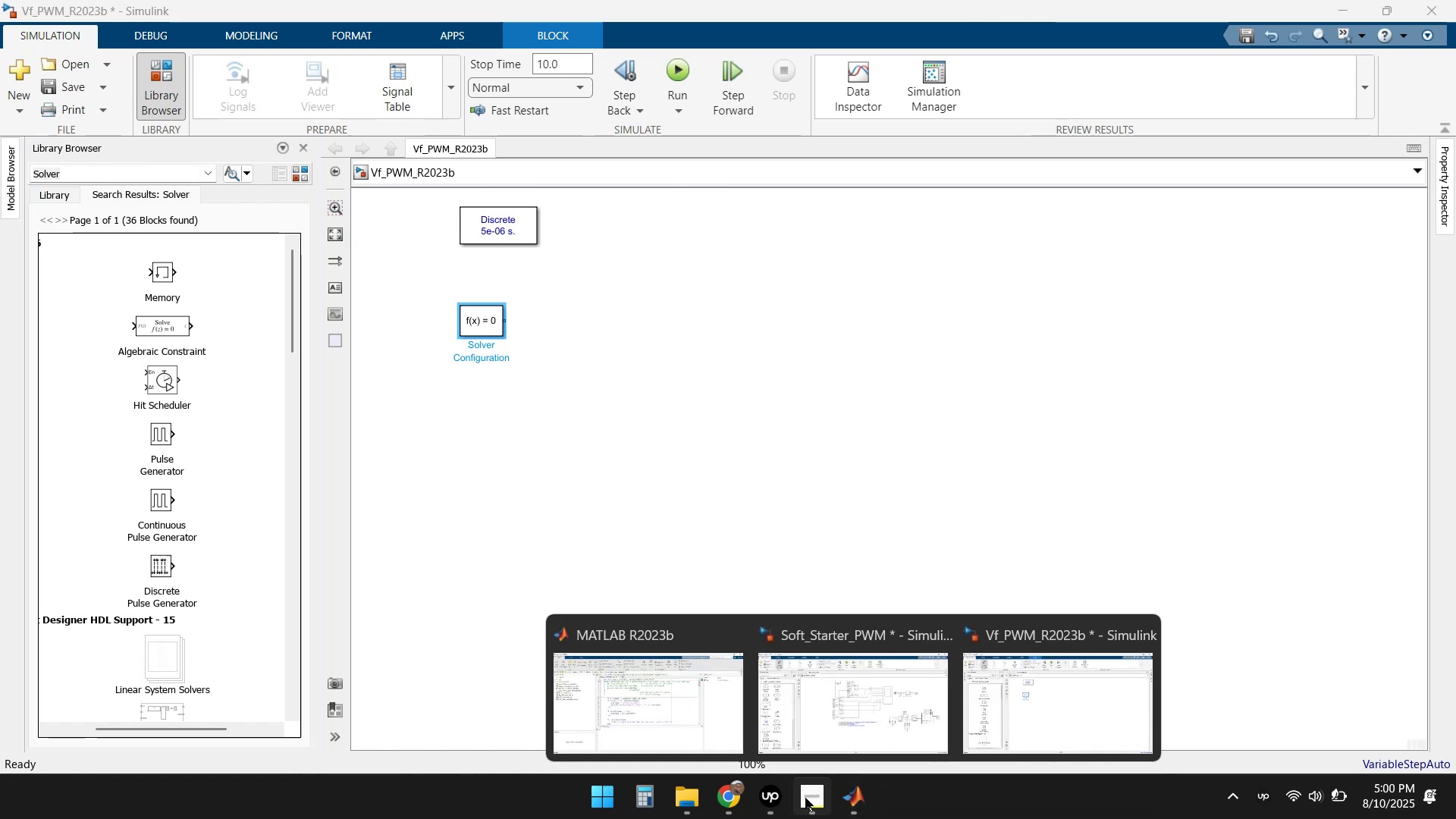 
left_click([869, 795])
 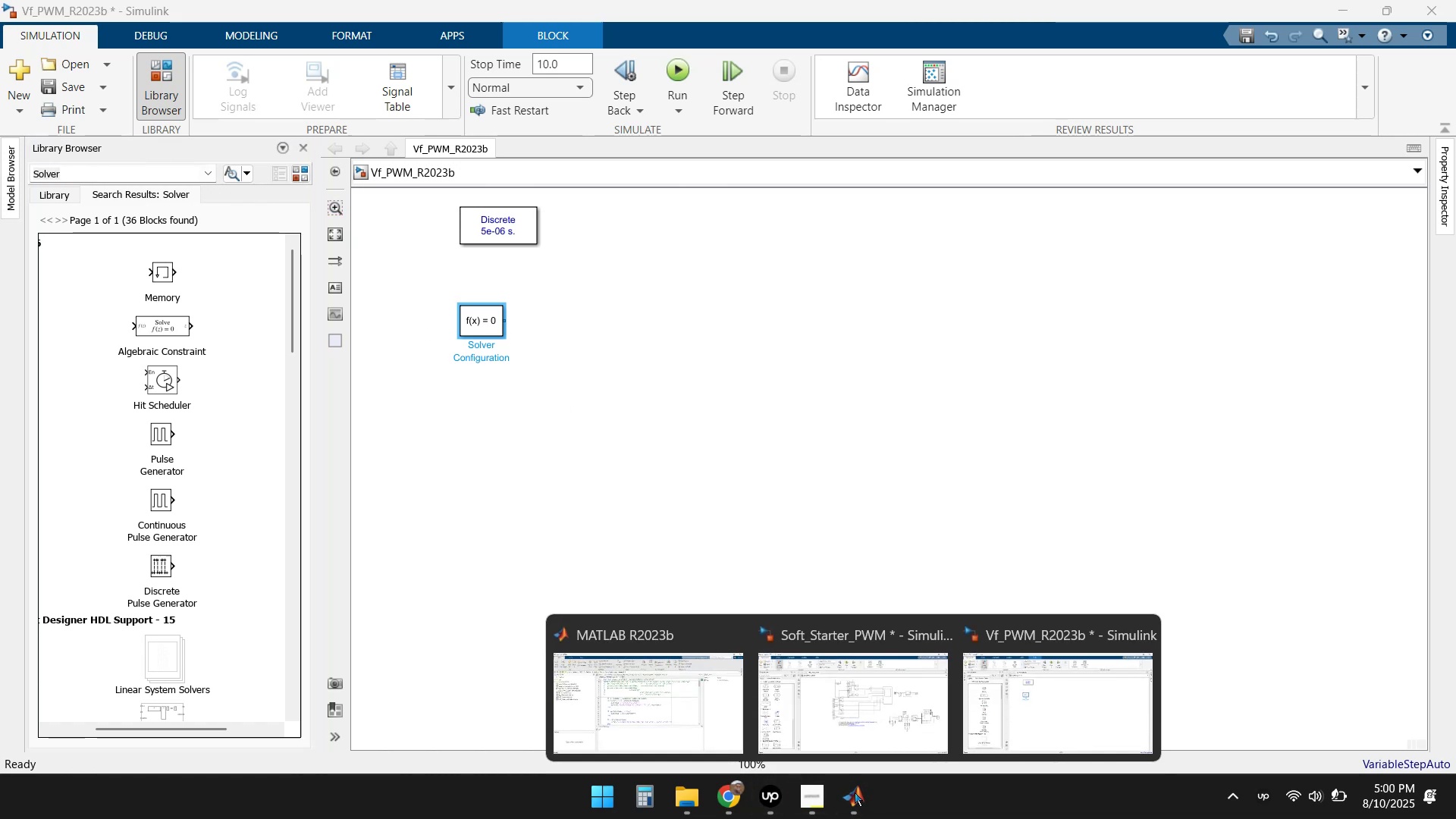 
left_click([767, 795])
 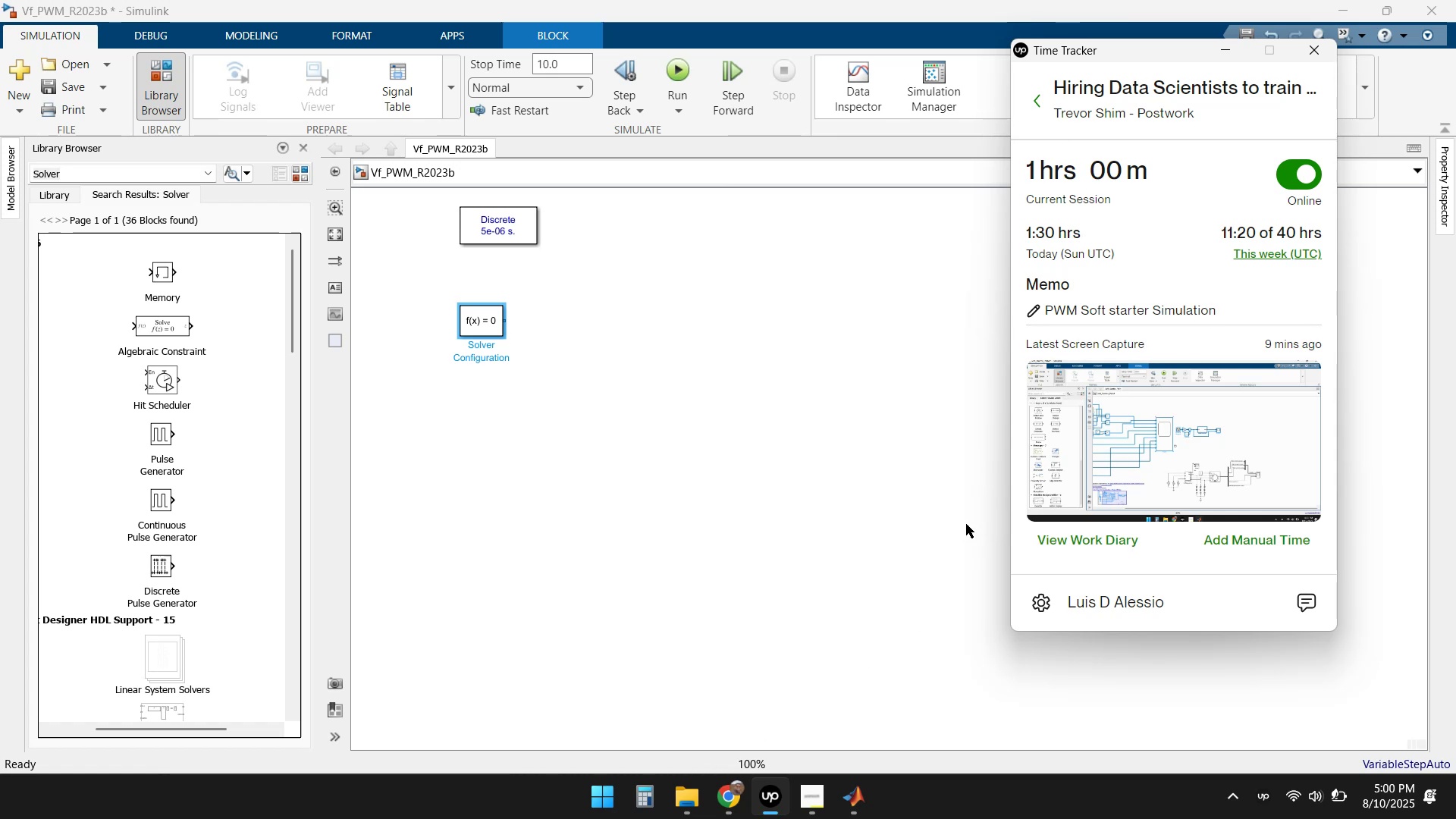 
left_click([728, 804])
 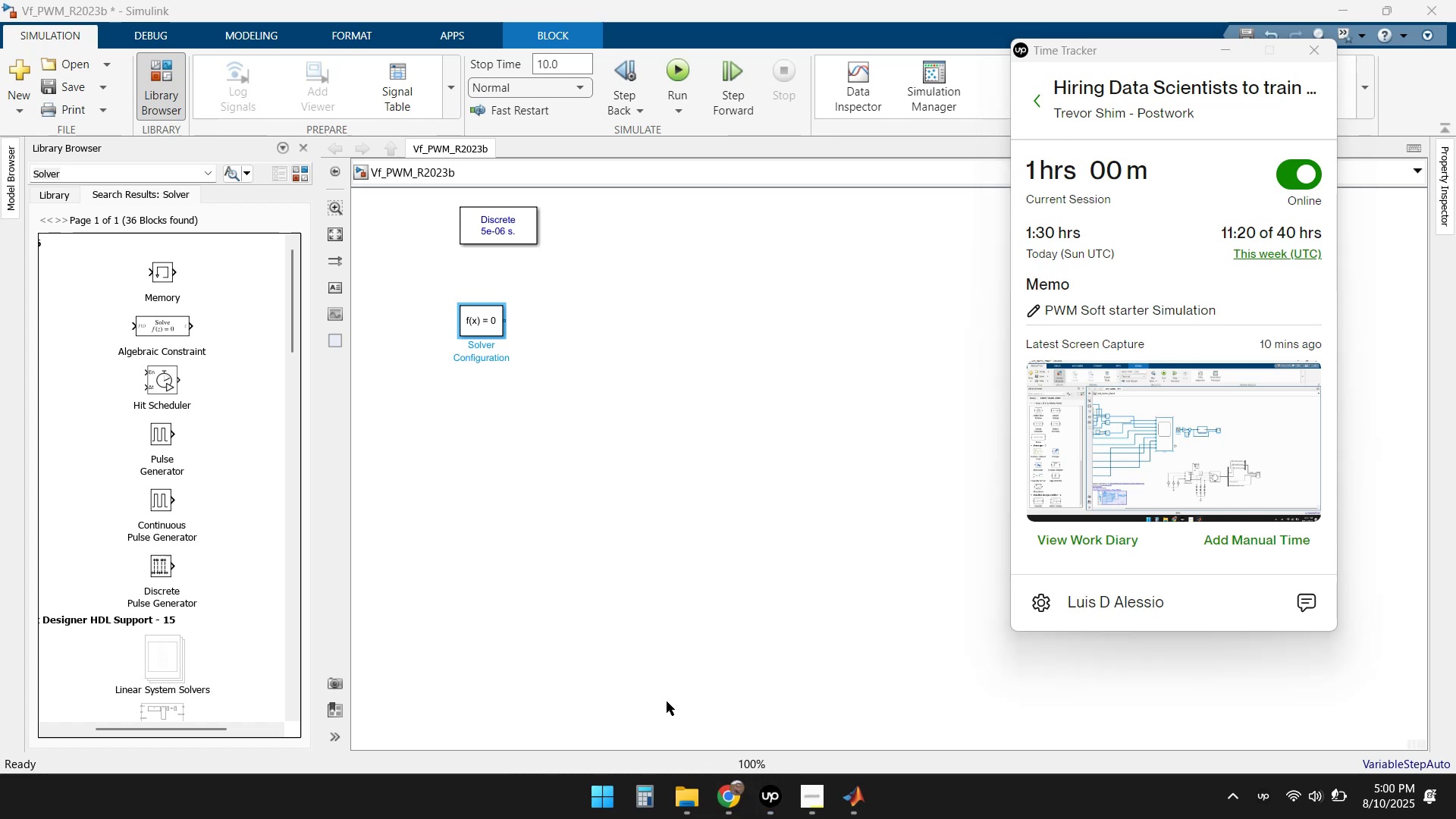 
left_click([713, 811])
 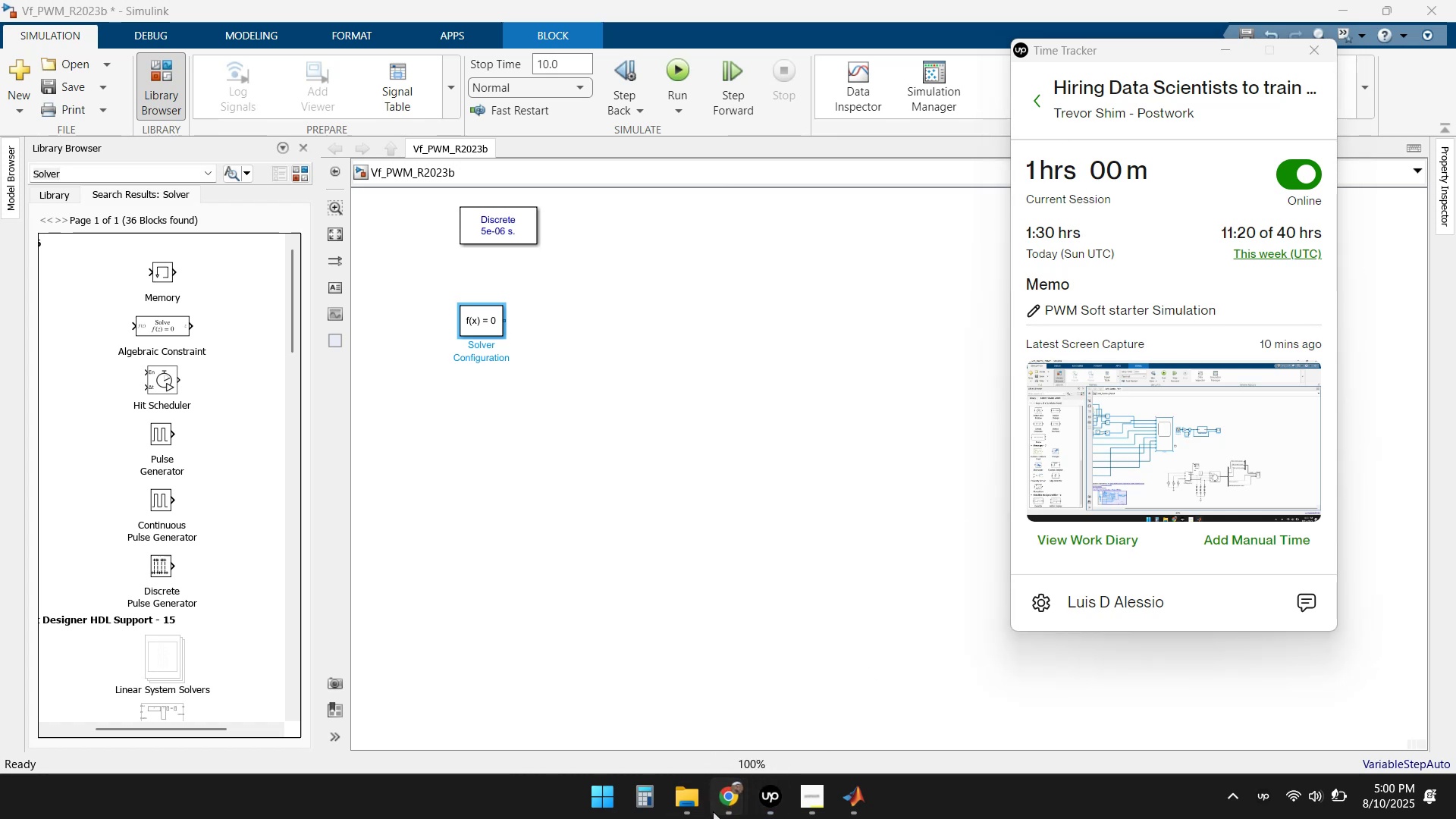 
left_click([653, 720])
 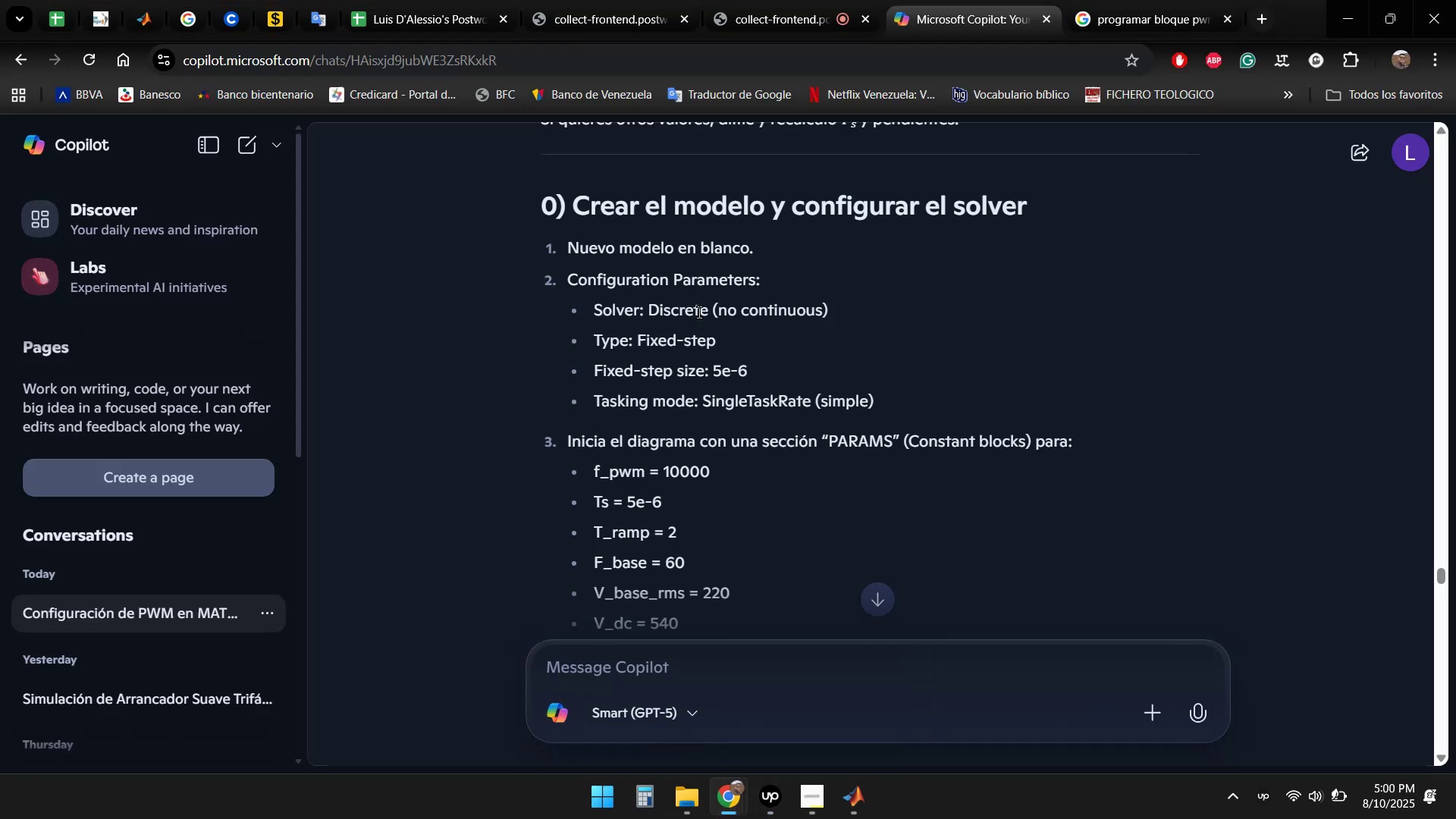 